 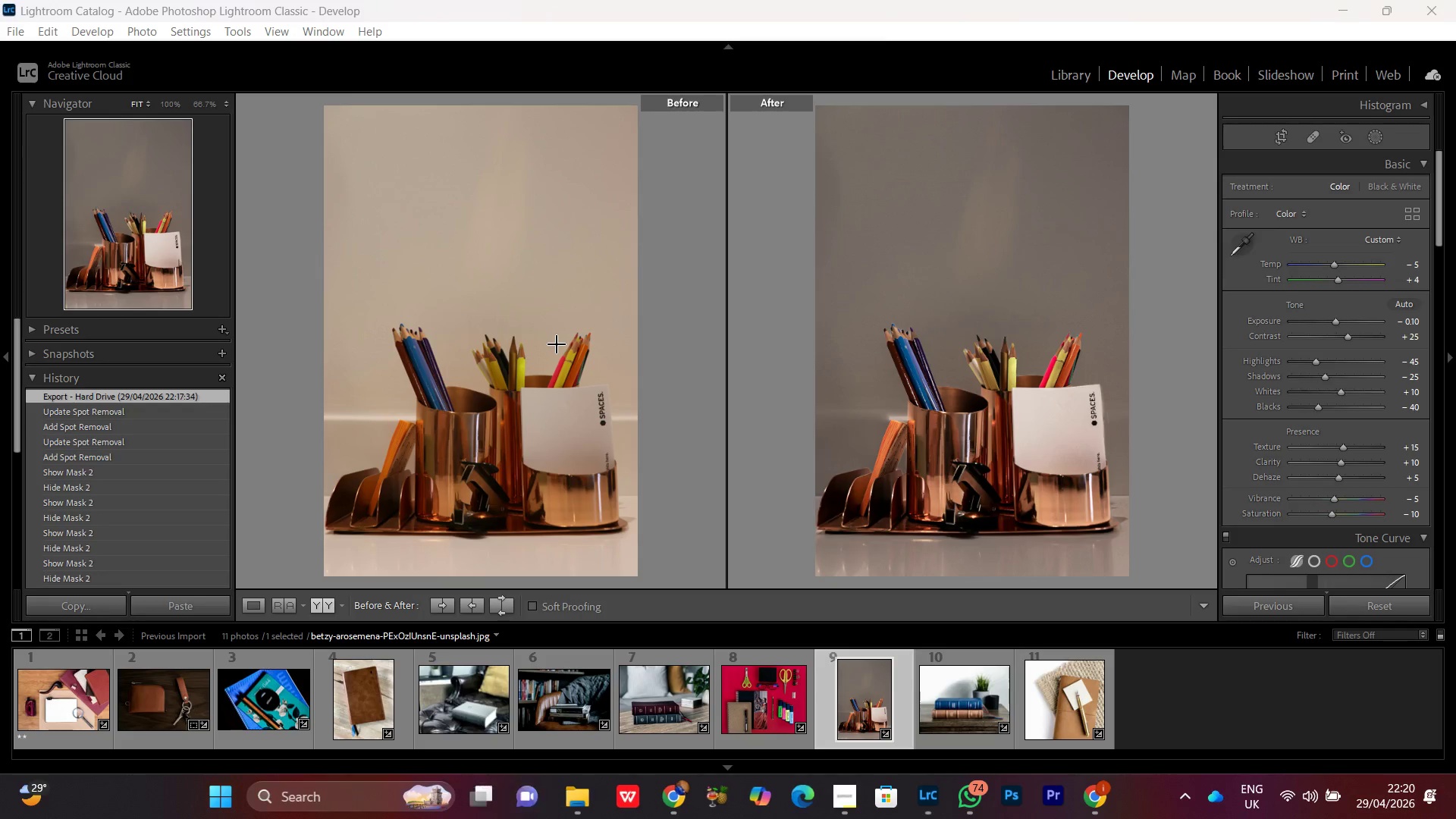 
left_click_drag(start_coordinate=[325, 95], to_coordinate=[1129, 577])
 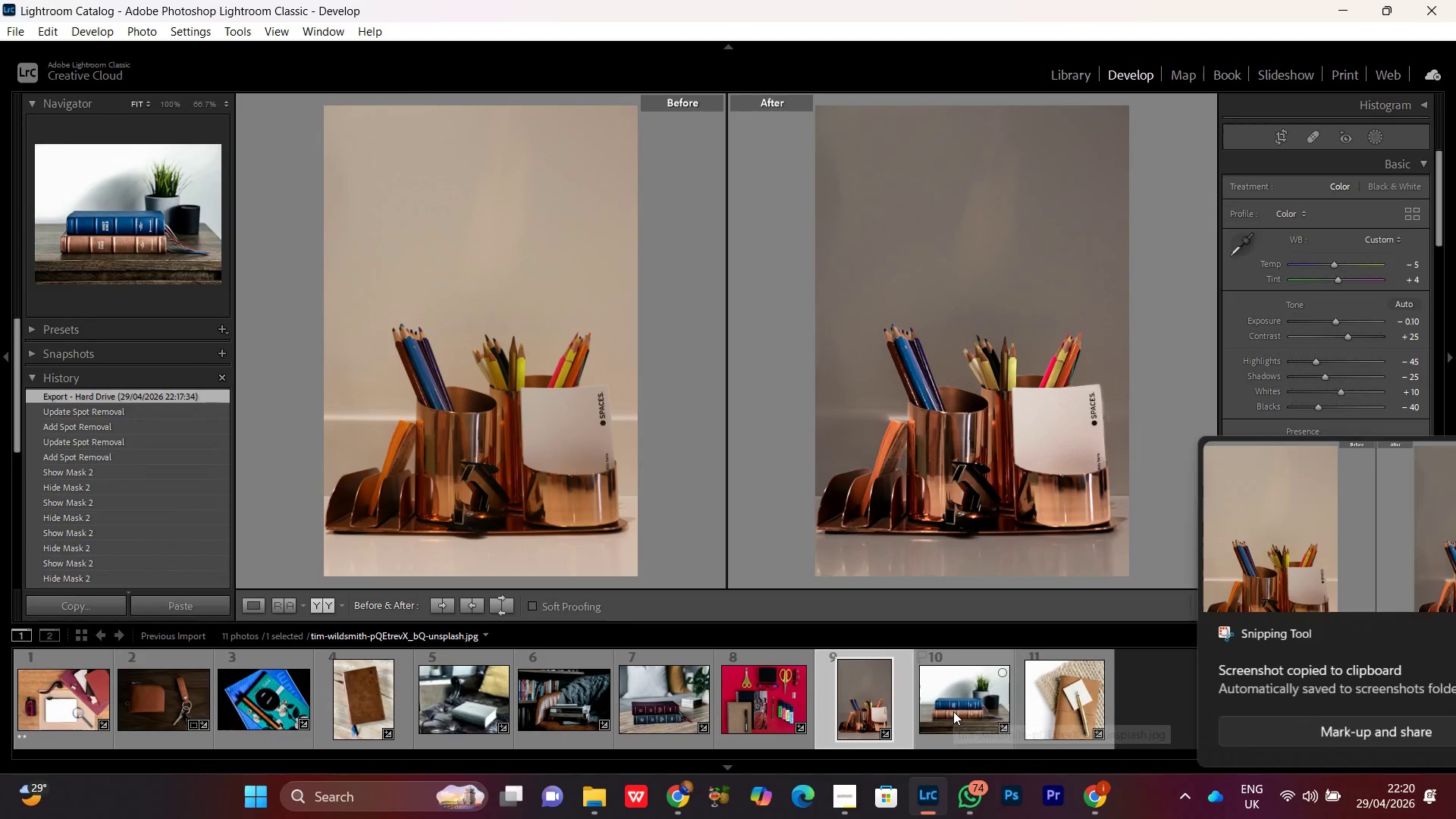 
double_click([953, 711])
 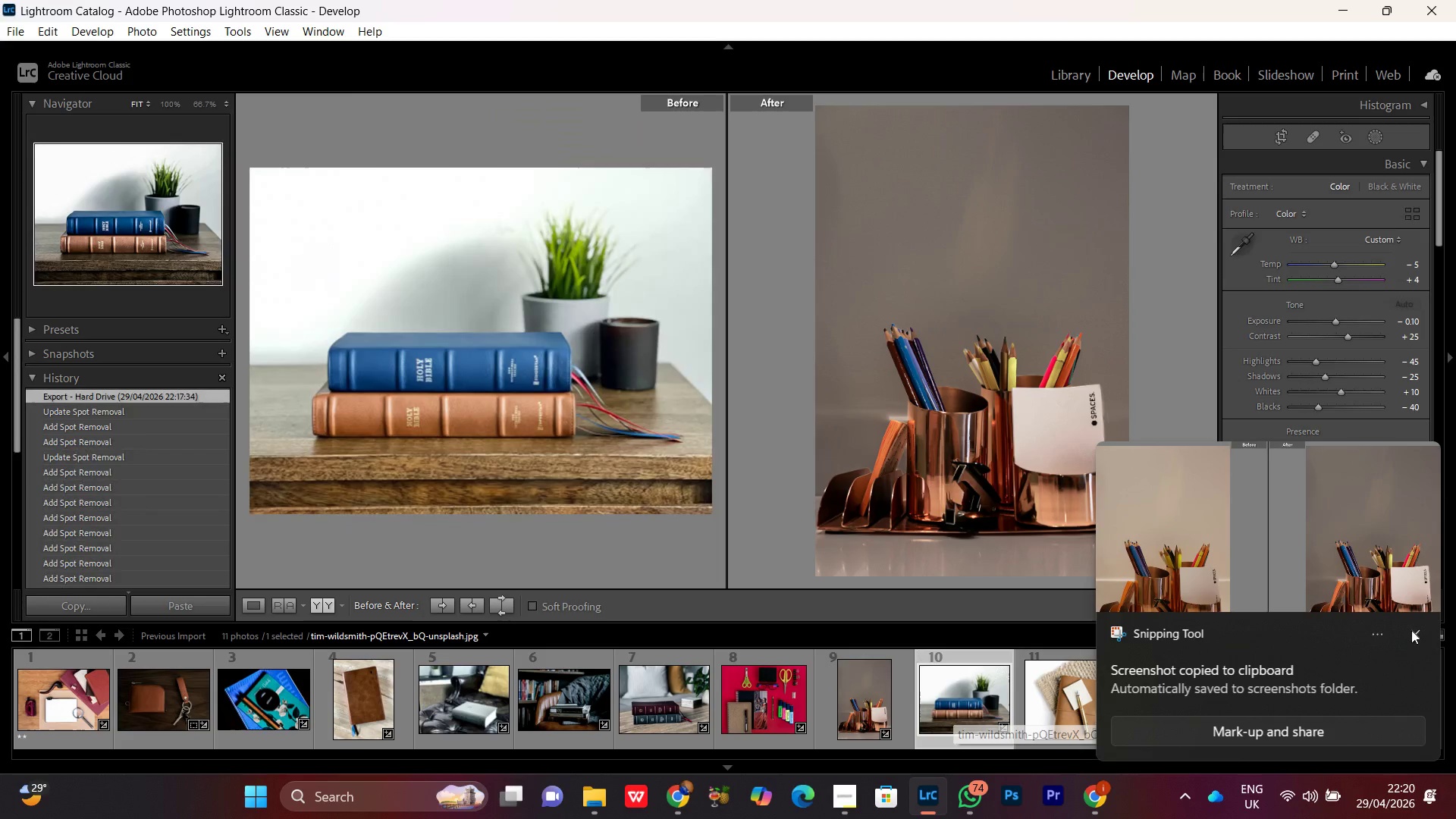 
left_click([1414, 636])
 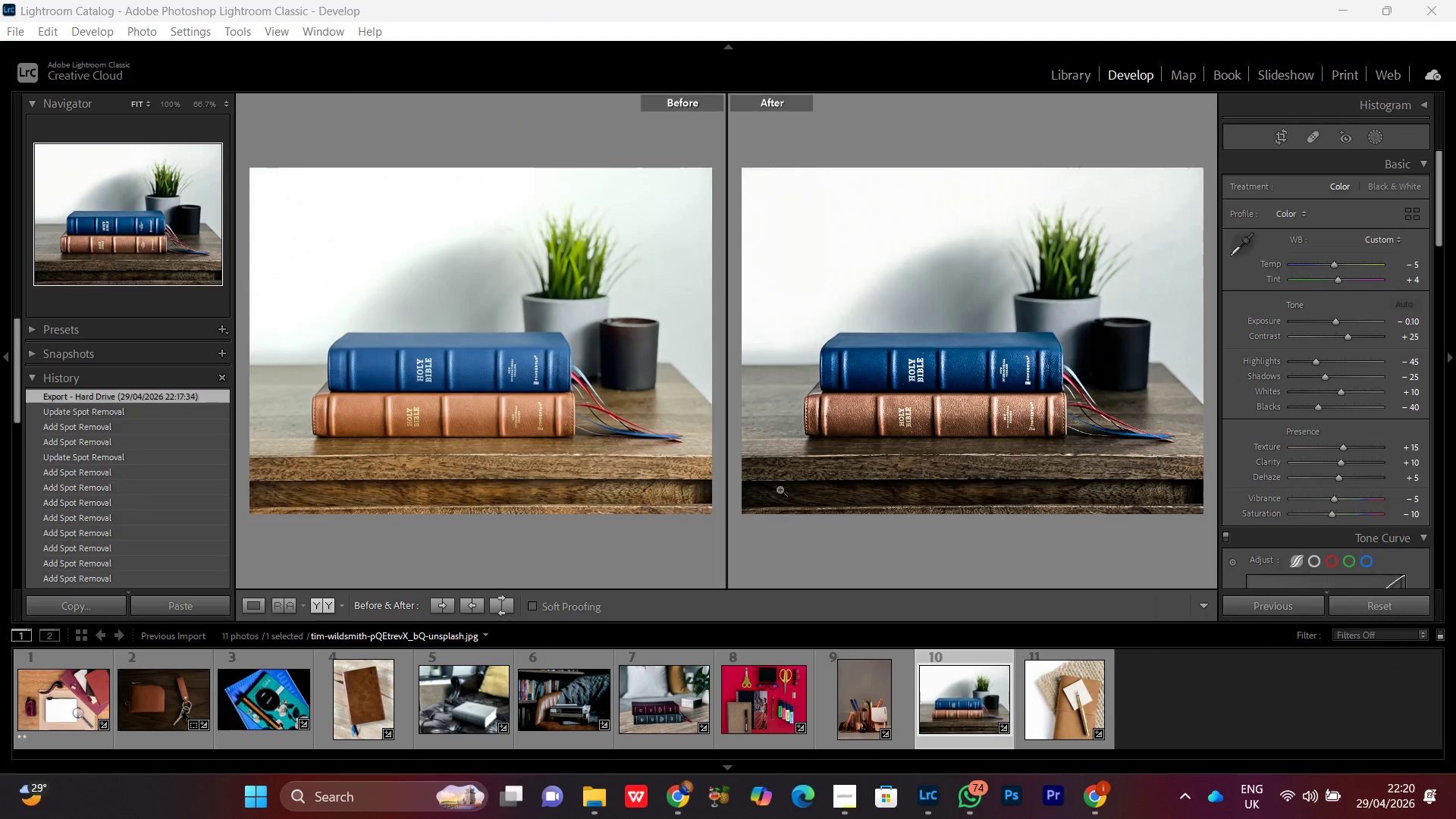 
key(PrintScreen)
 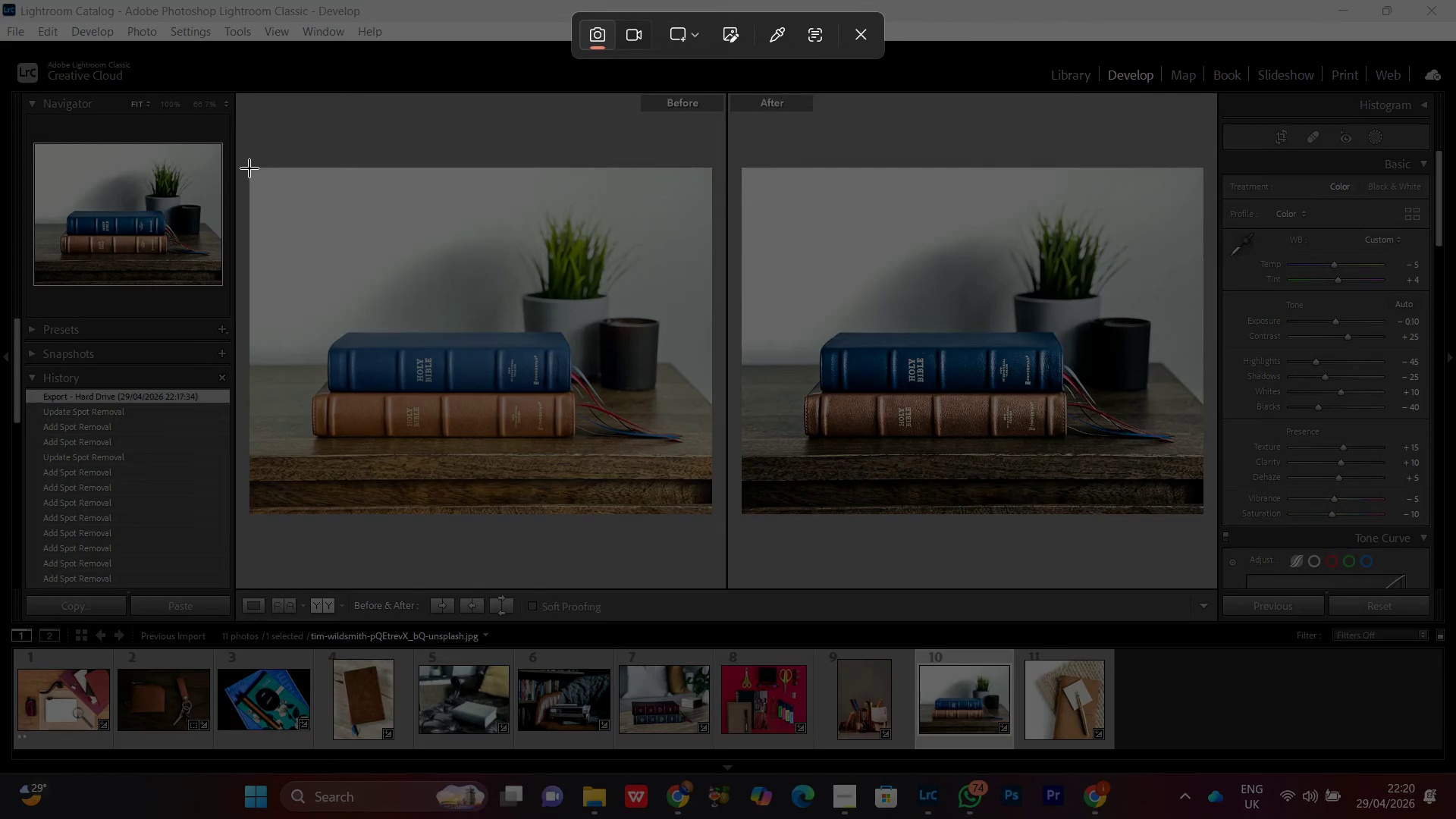 
left_click_drag(start_coordinate=[249, 167], to_coordinate=[1203, 513])
 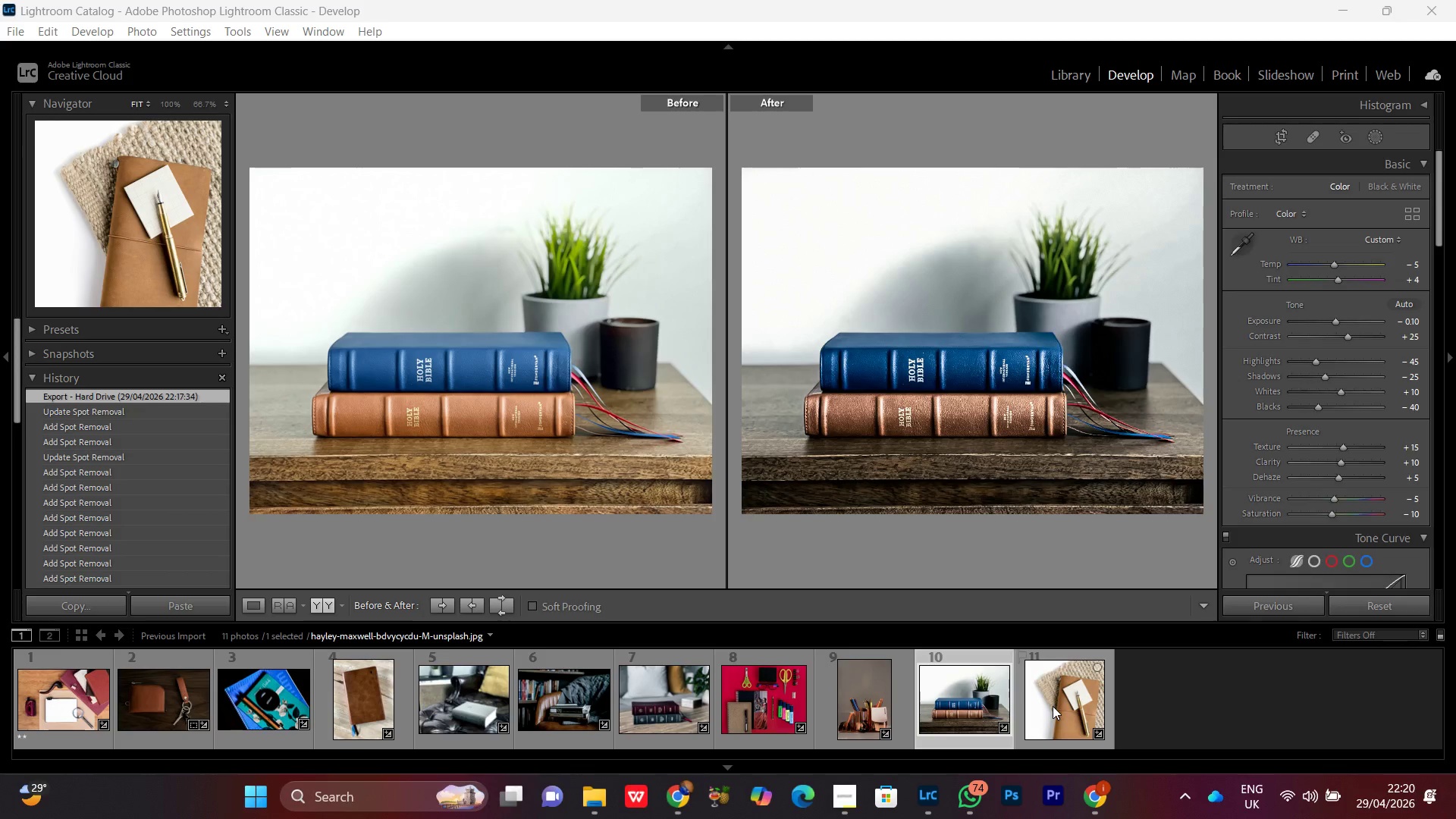 
double_click([1053, 706])
 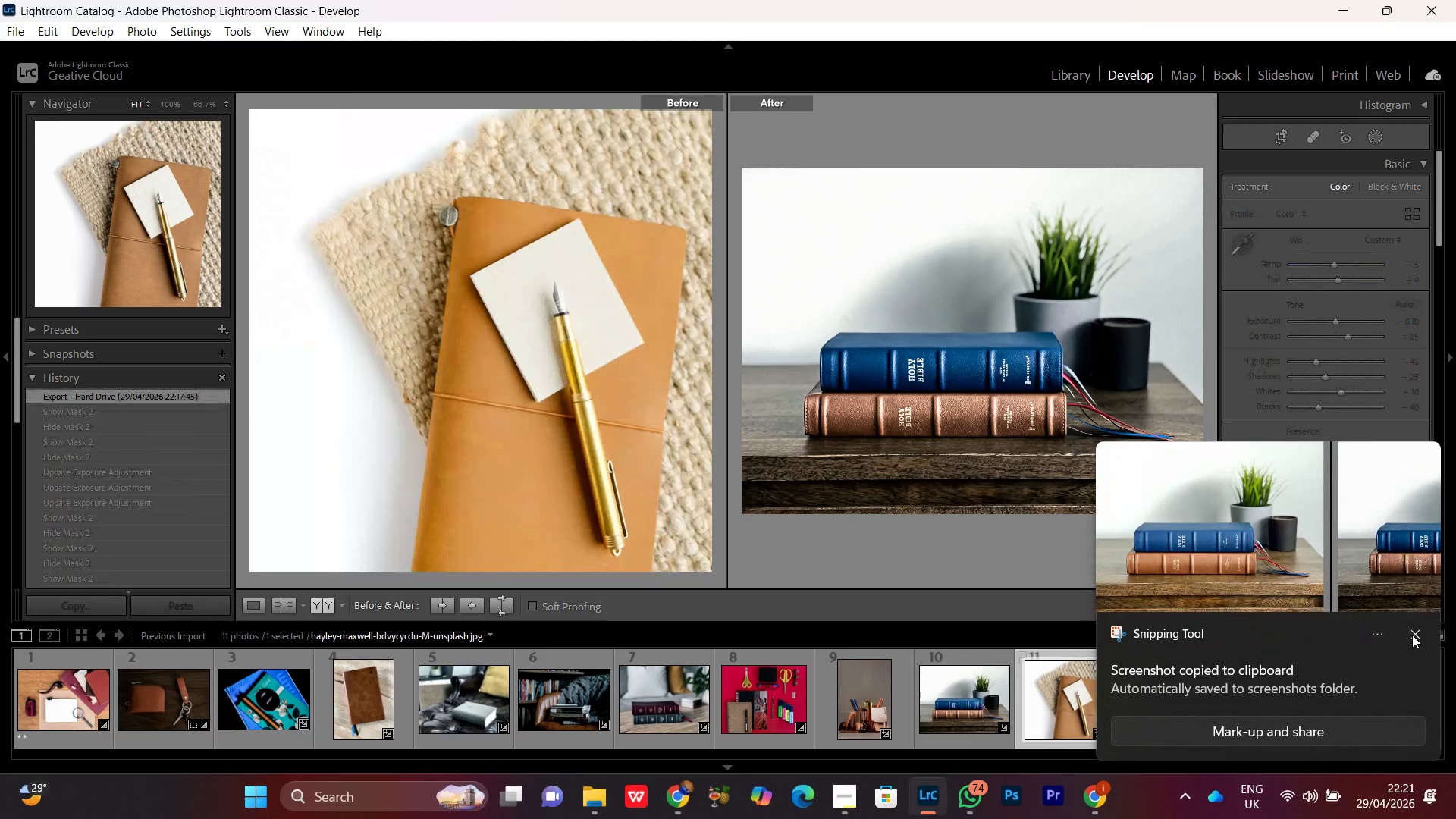 
left_click([1412, 635])
 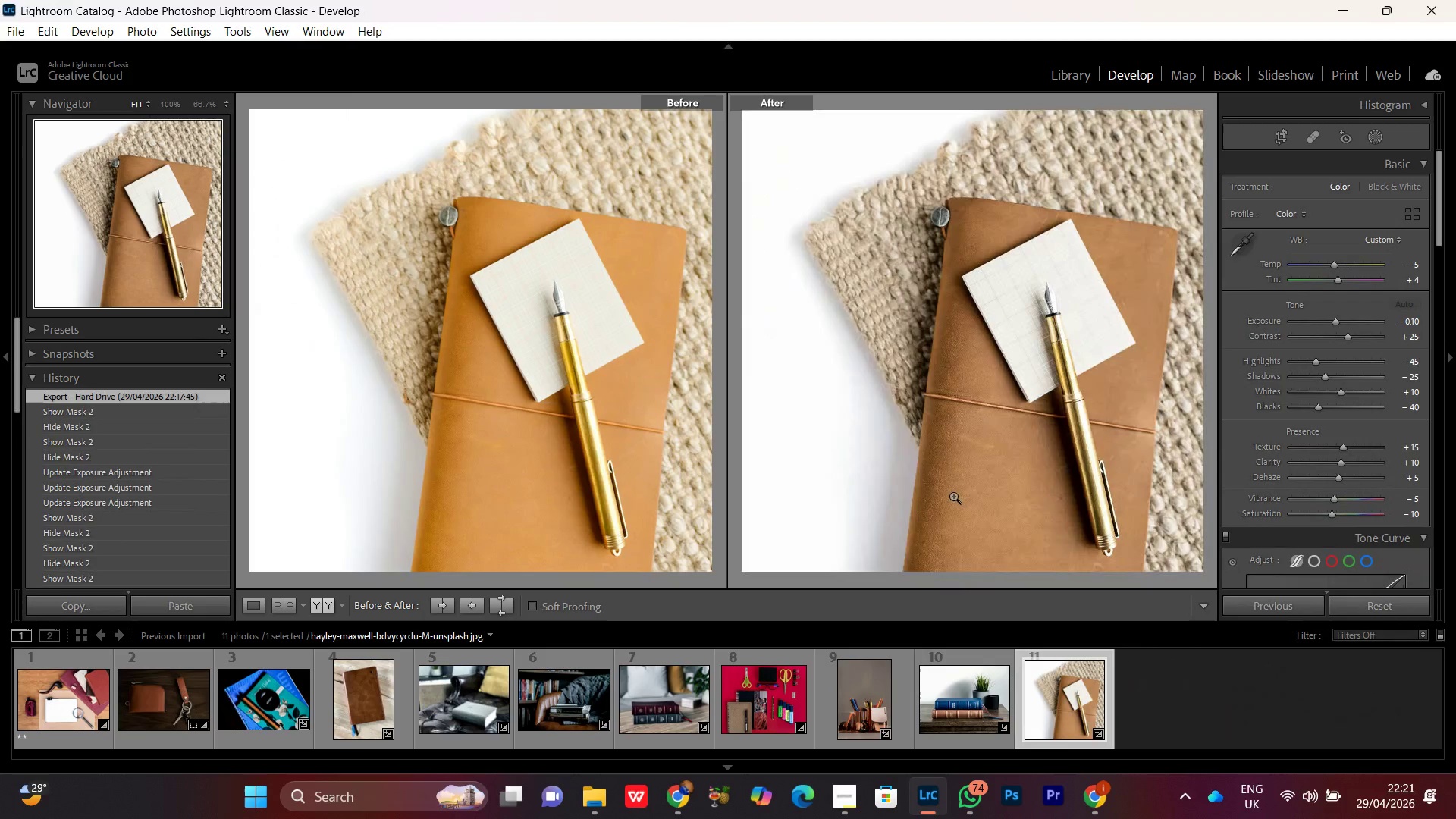 
key(PrintScreen)
 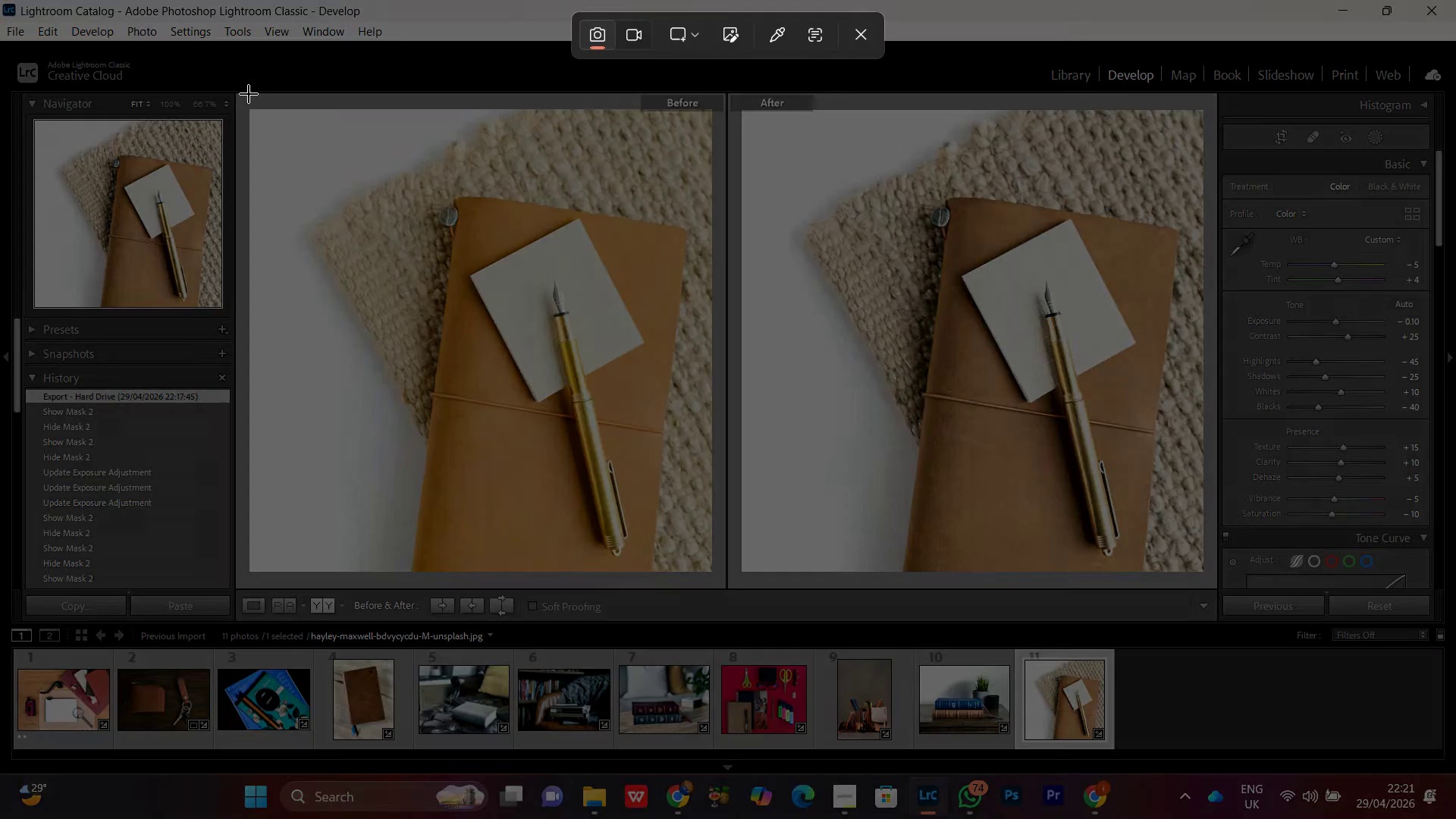 
left_click_drag(start_coordinate=[251, 93], to_coordinate=[1201, 572])
 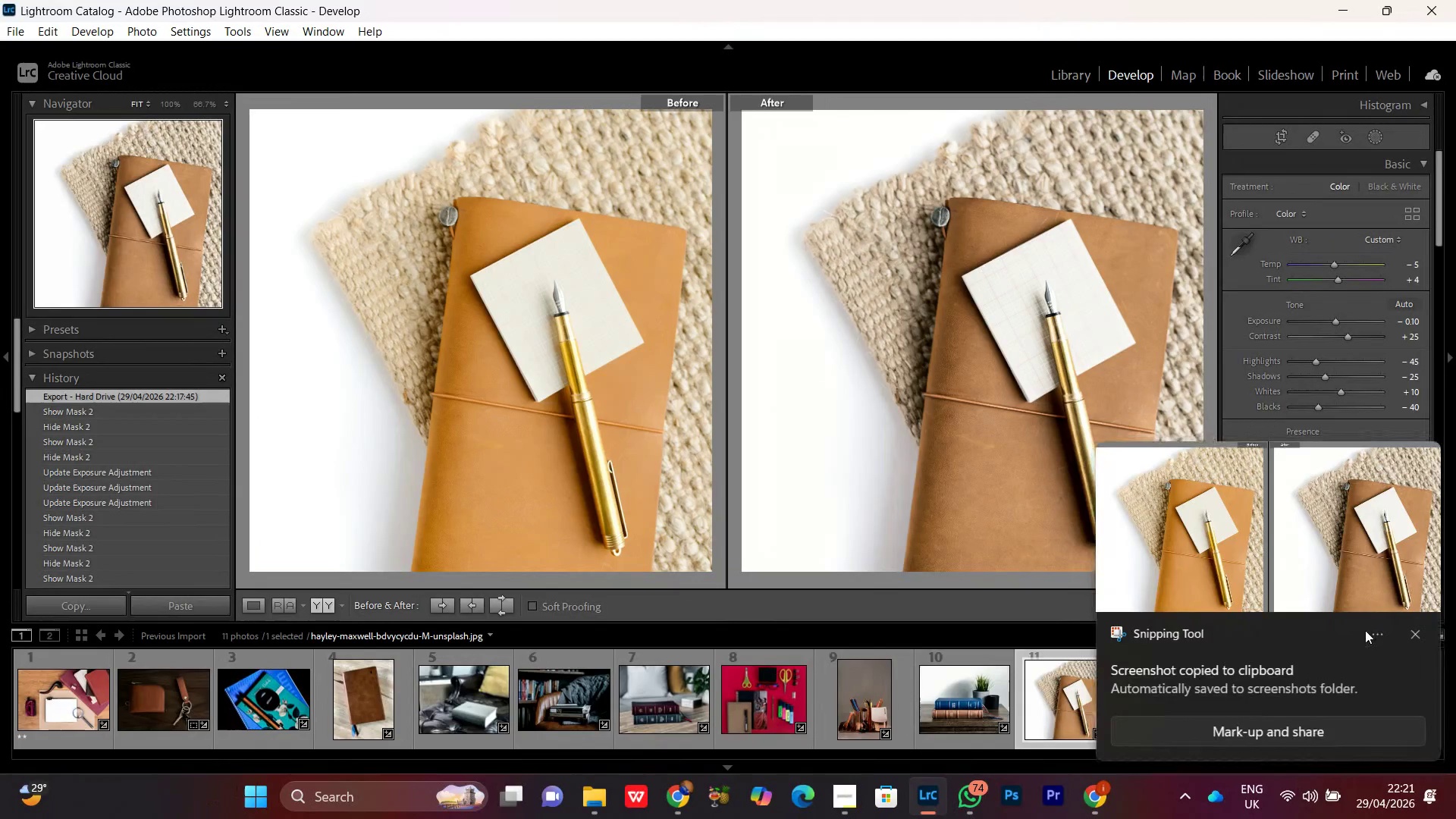 
left_click([1412, 633])
 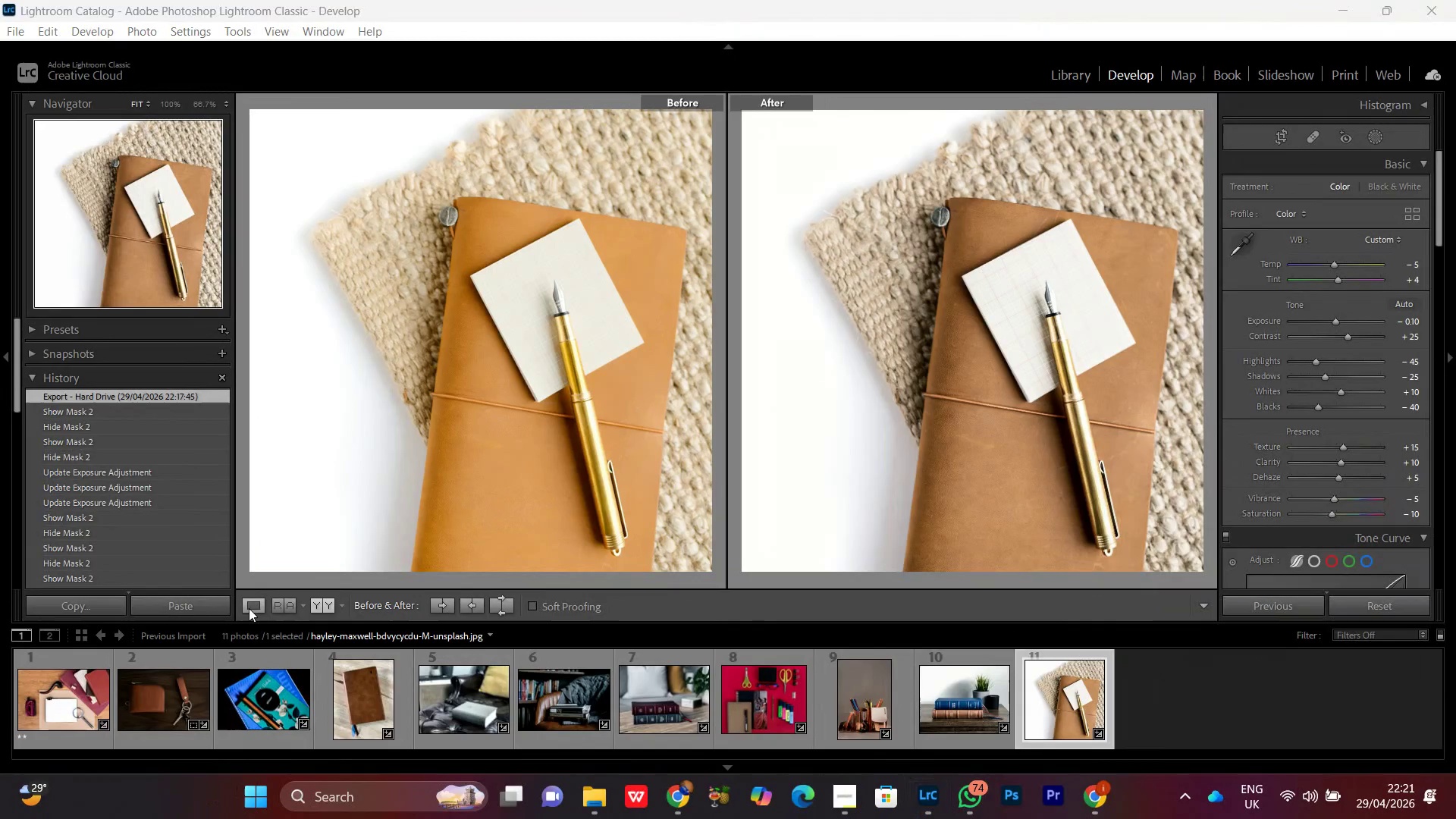 
left_click([253, 608])
 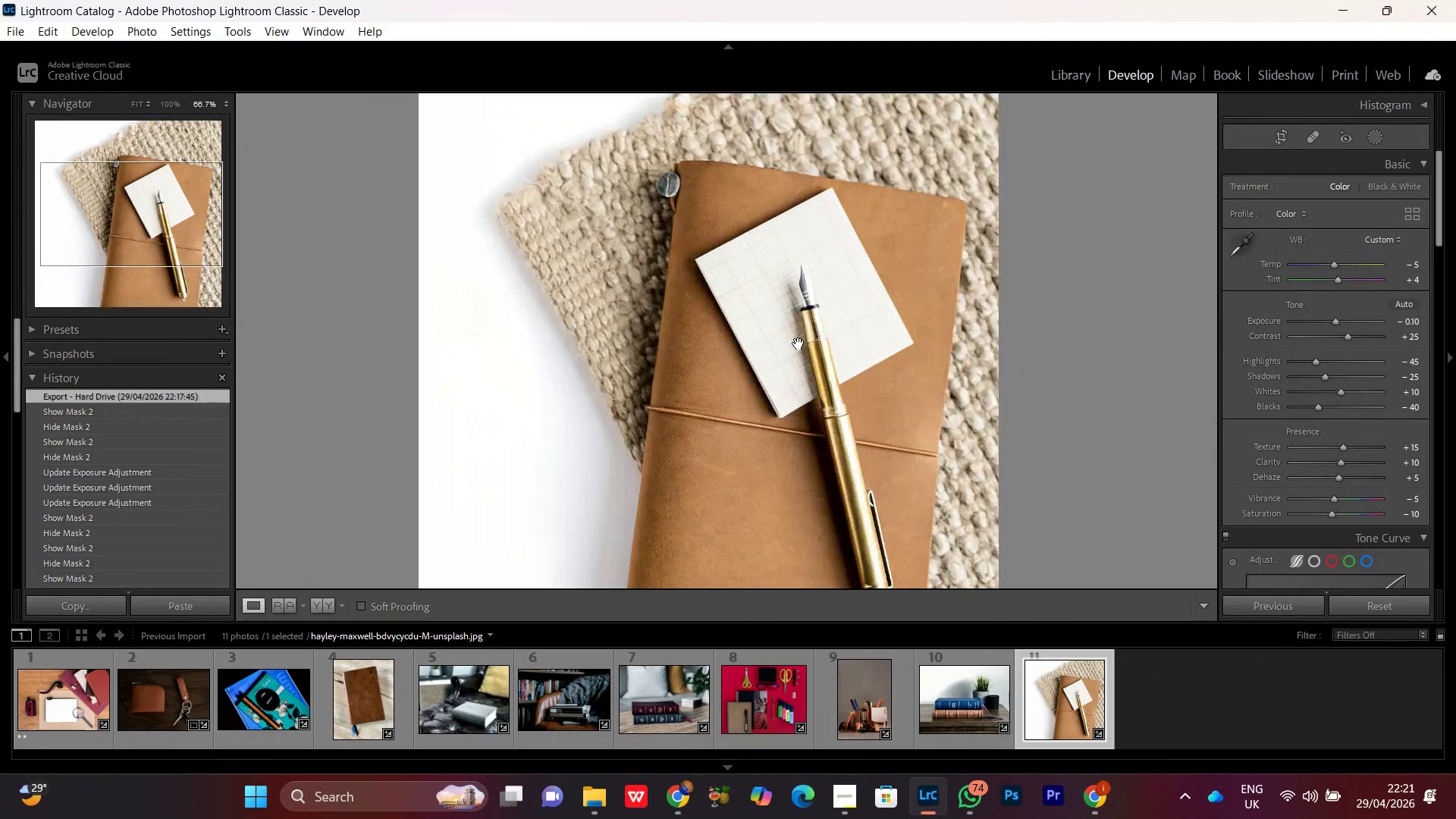 
double_click([799, 344])
 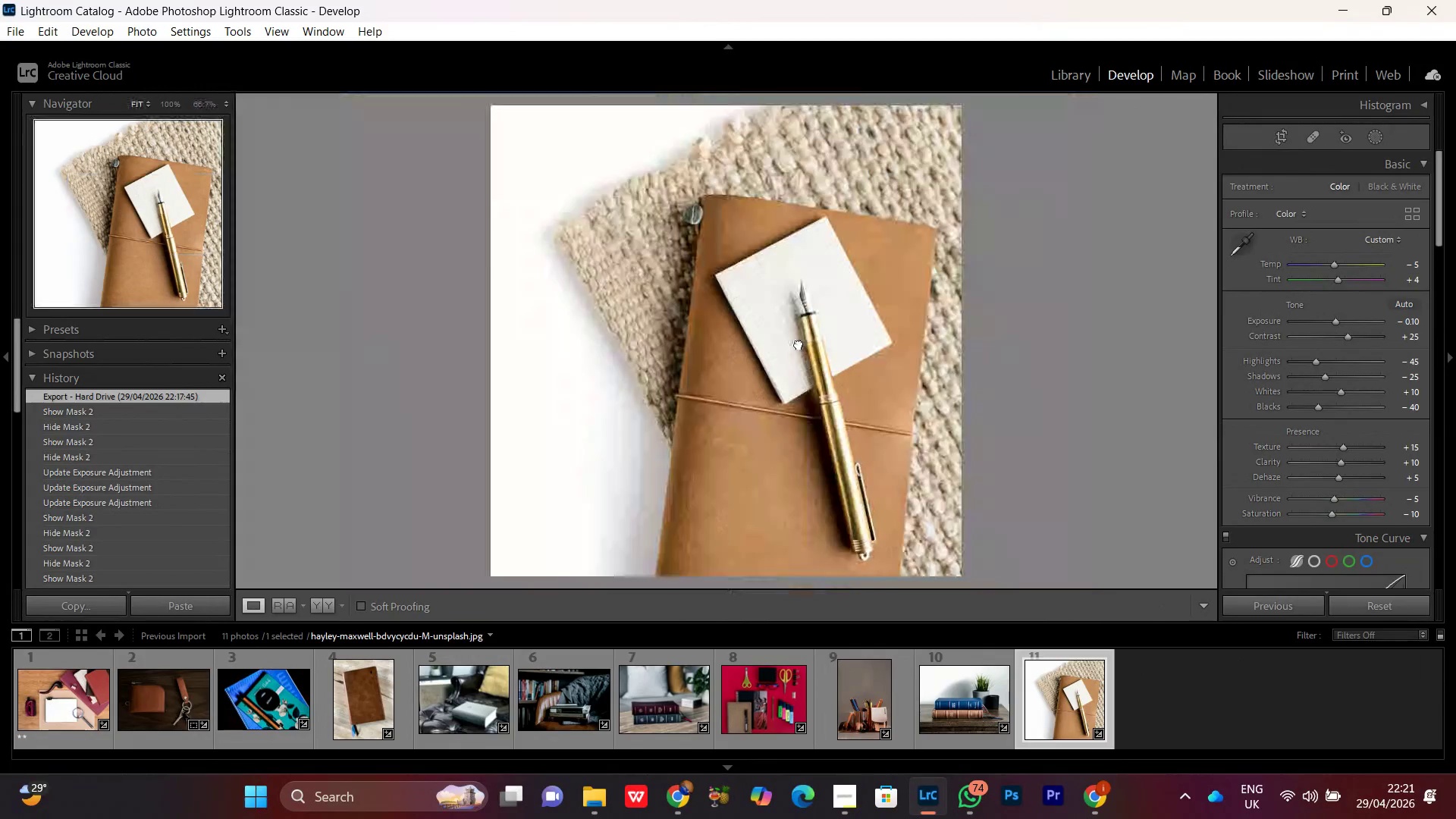 
triple_click([799, 344])
 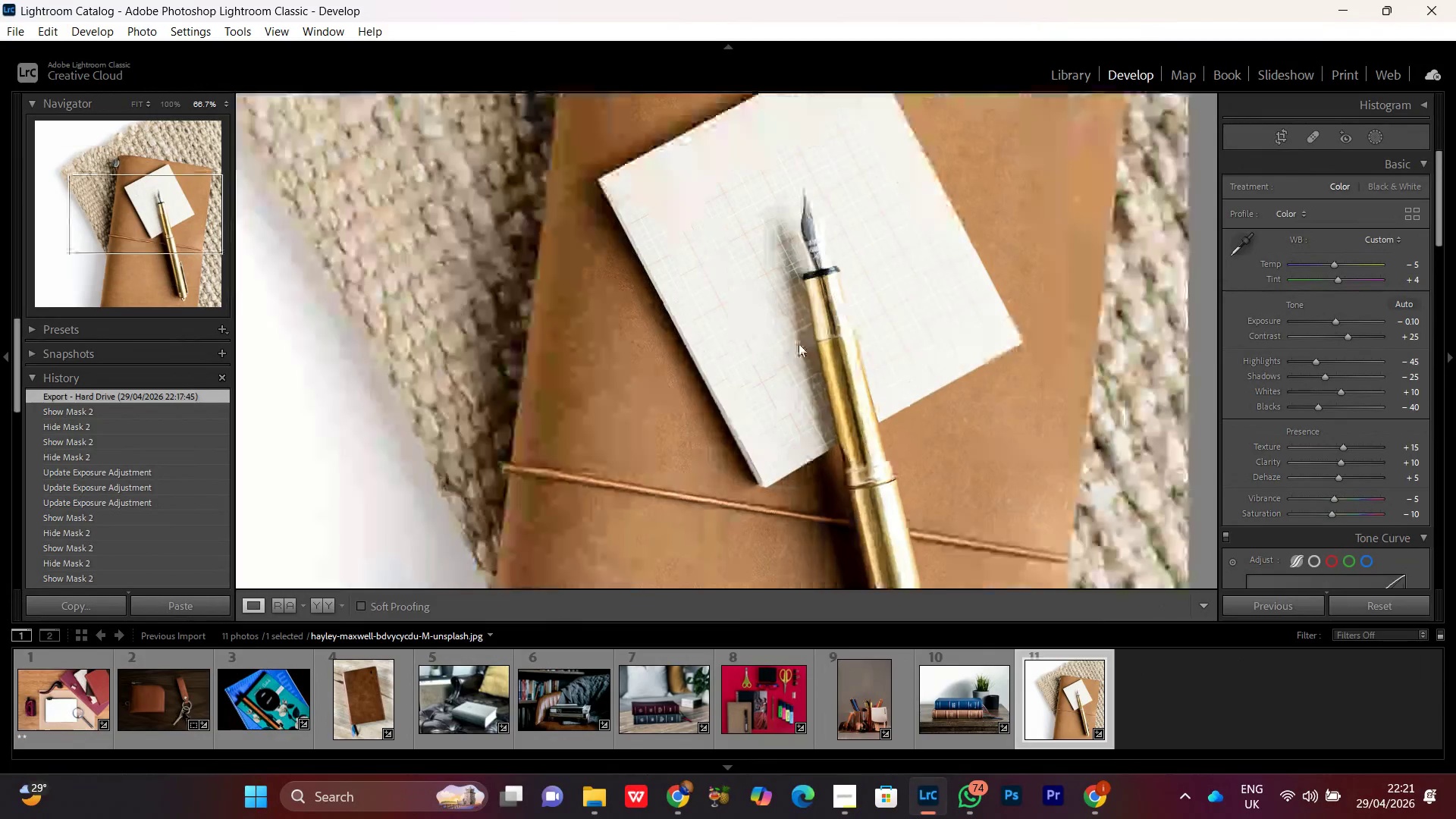 
triple_click([799, 344])
 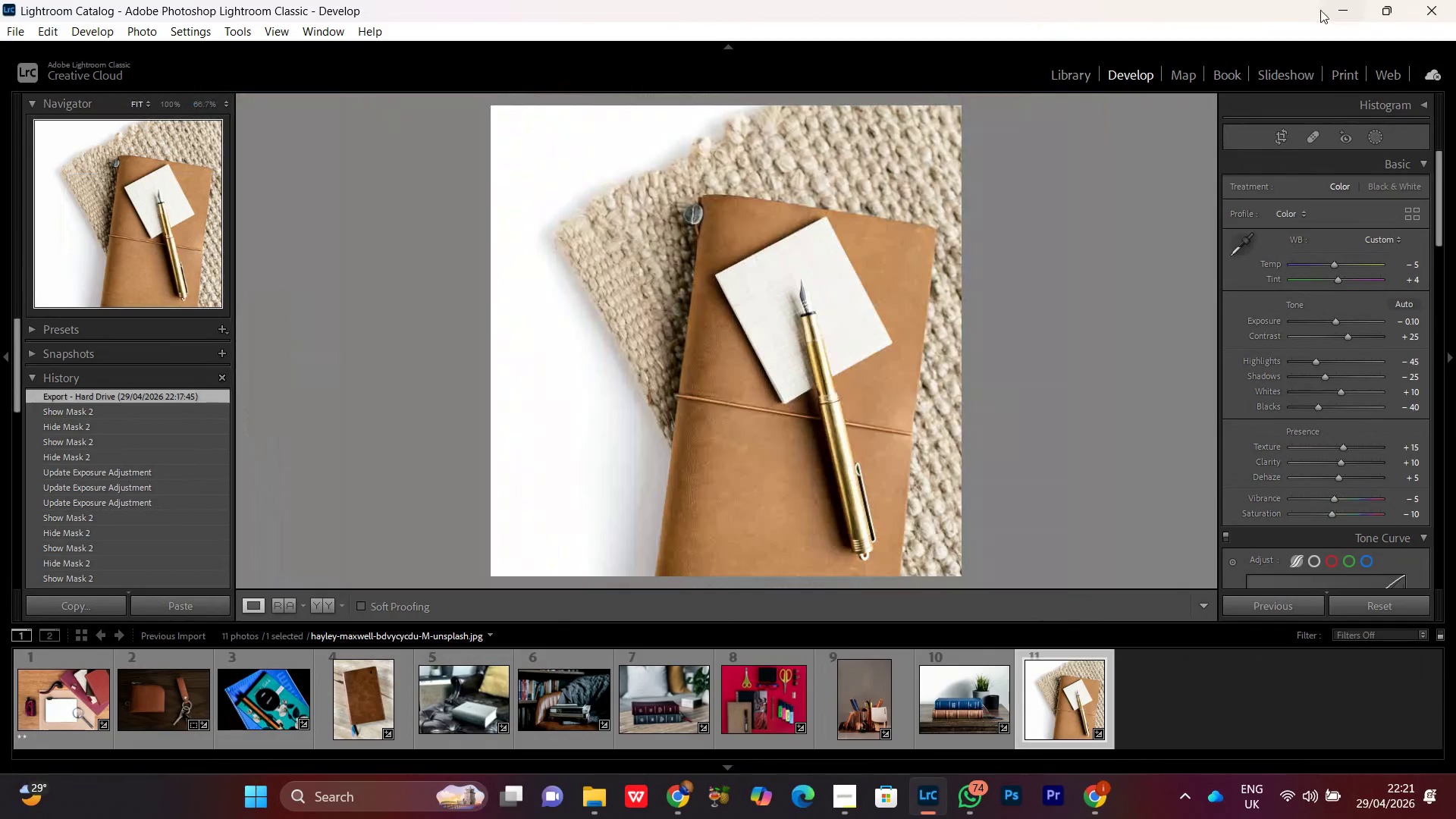 
left_click([1344, 11])
 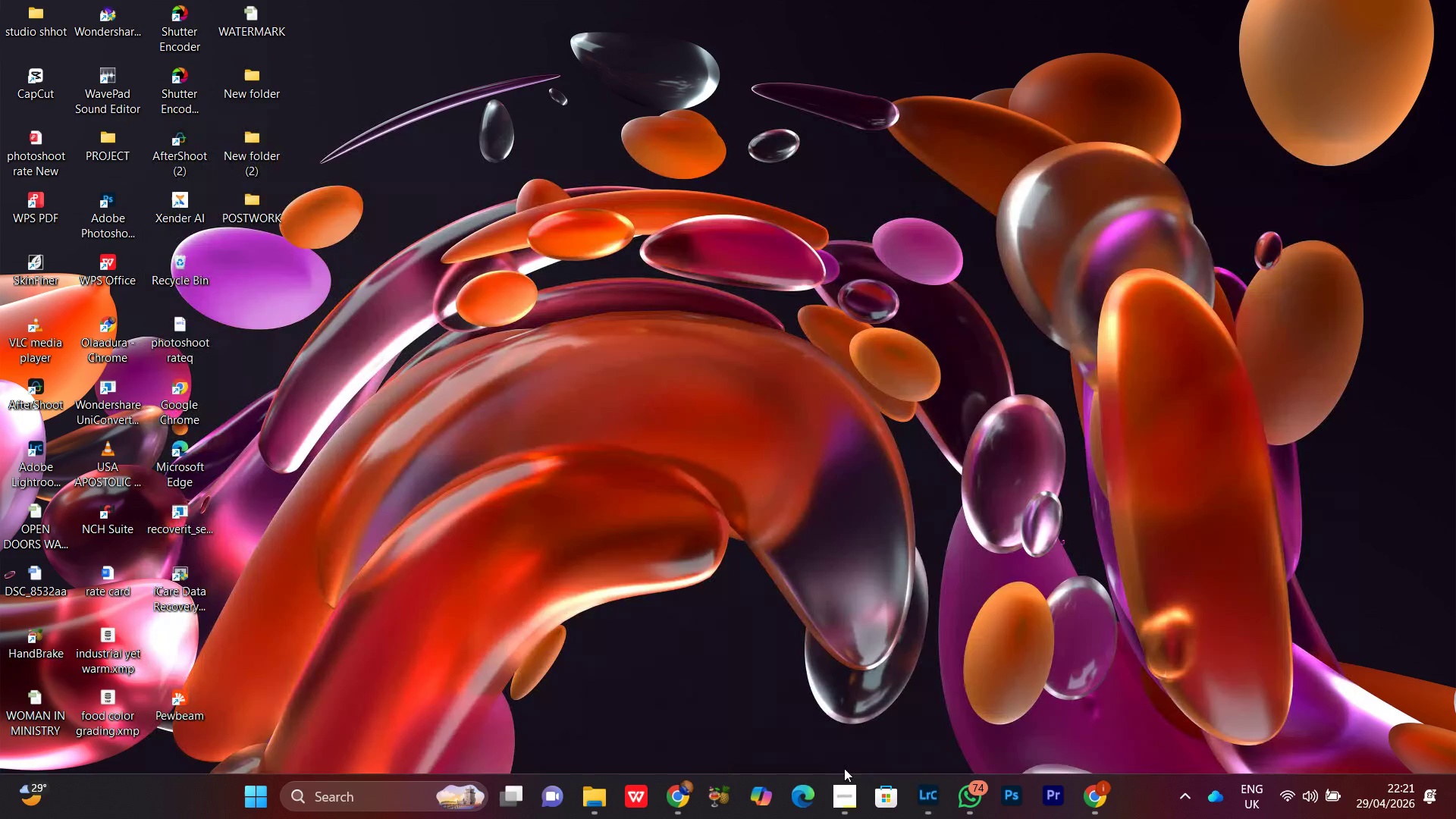 
left_click([851, 811])